 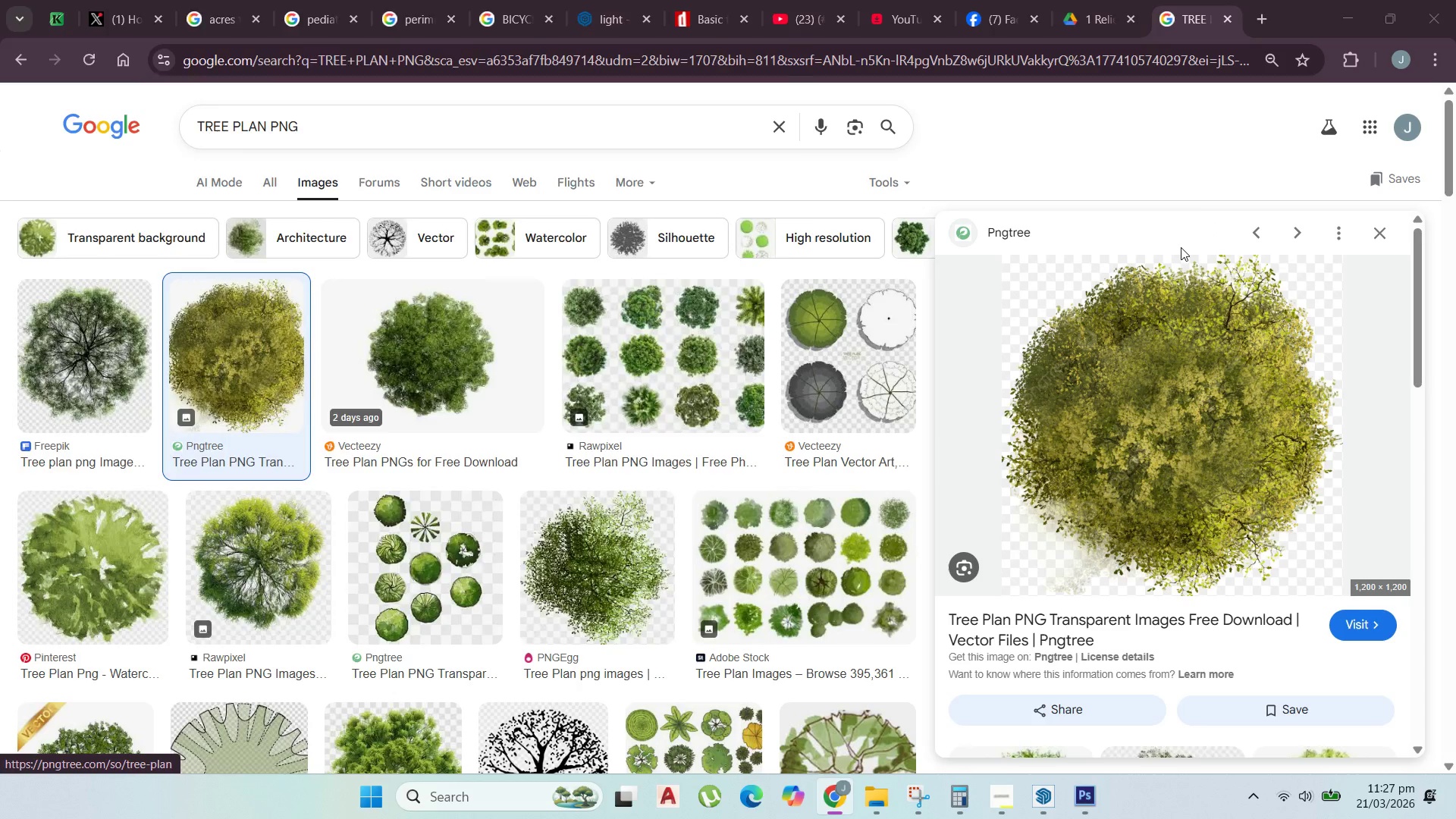 
left_click([630, 586])
 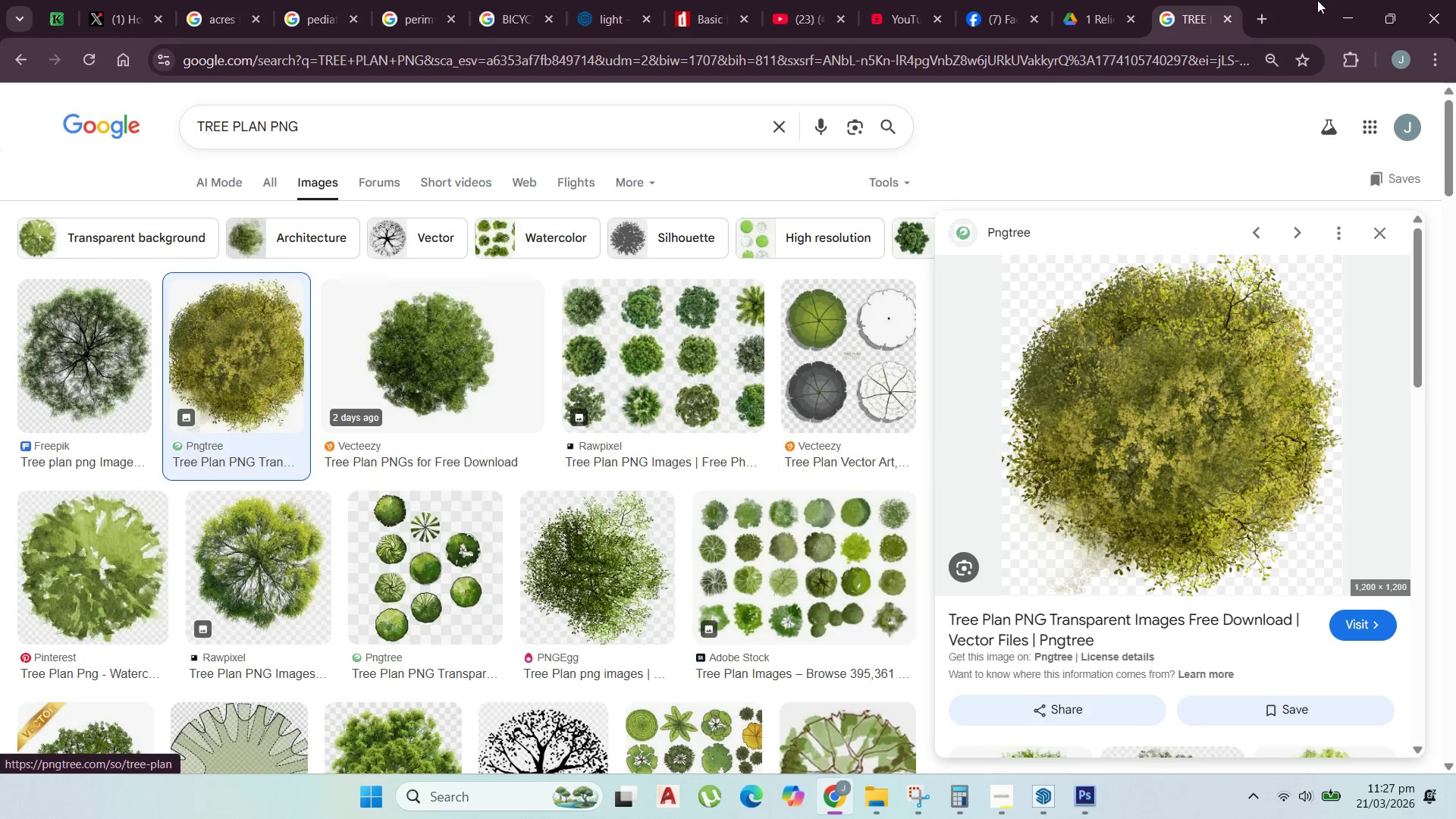 
left_click([1363, 8])
 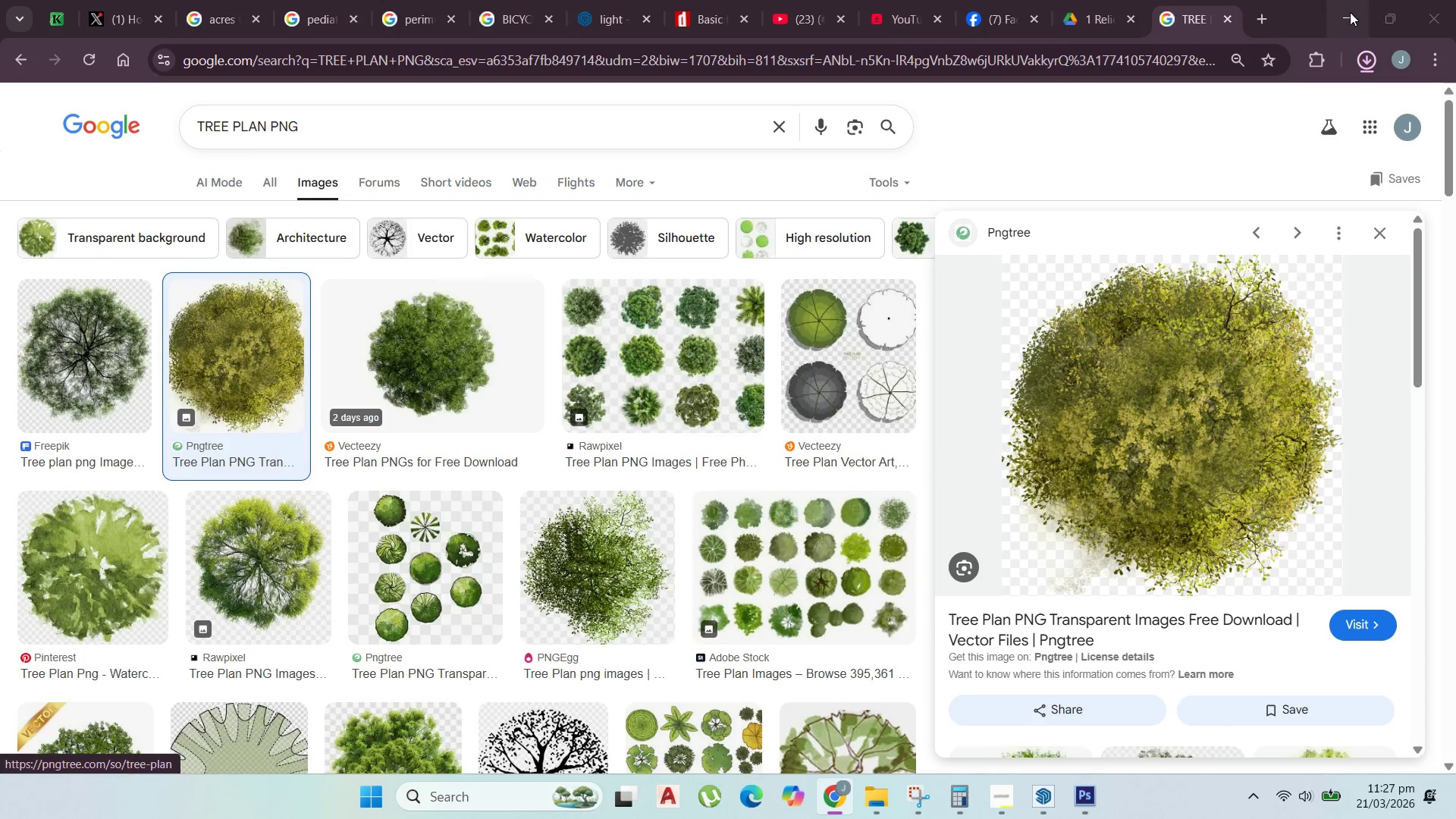 
wait(5.41)
 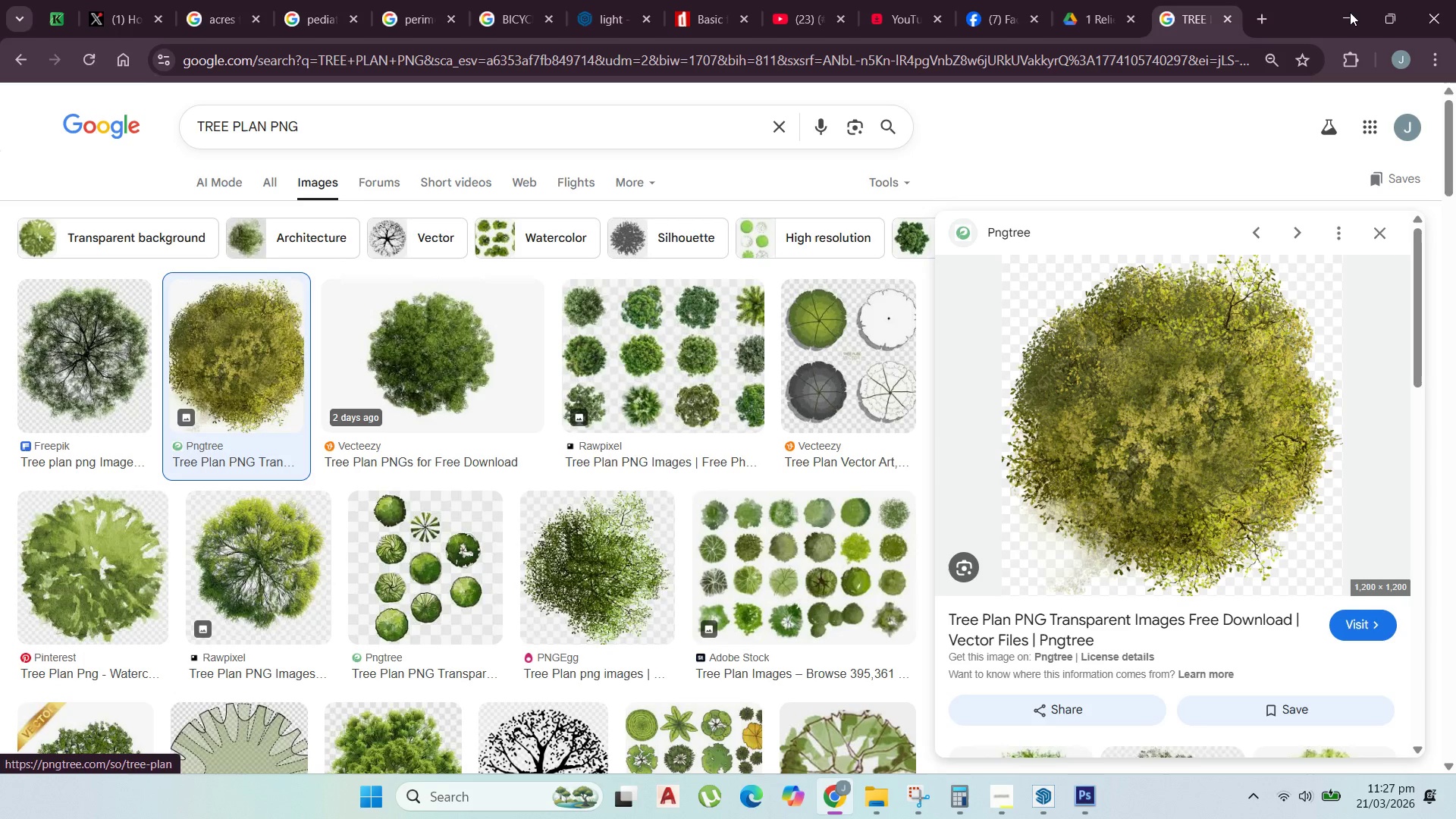 
left_click([1348, 12])
 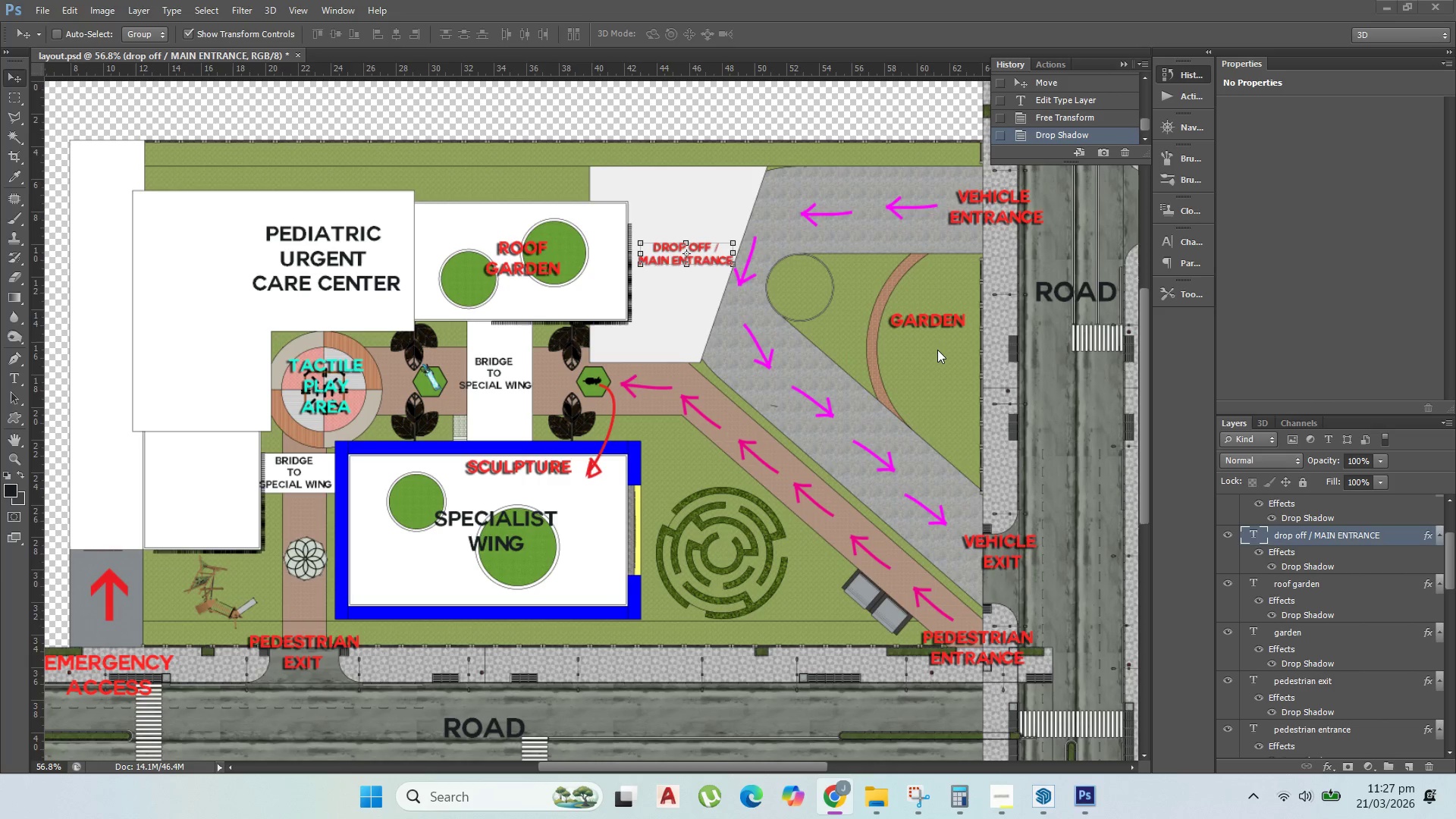 
left_click([1058, 390])
 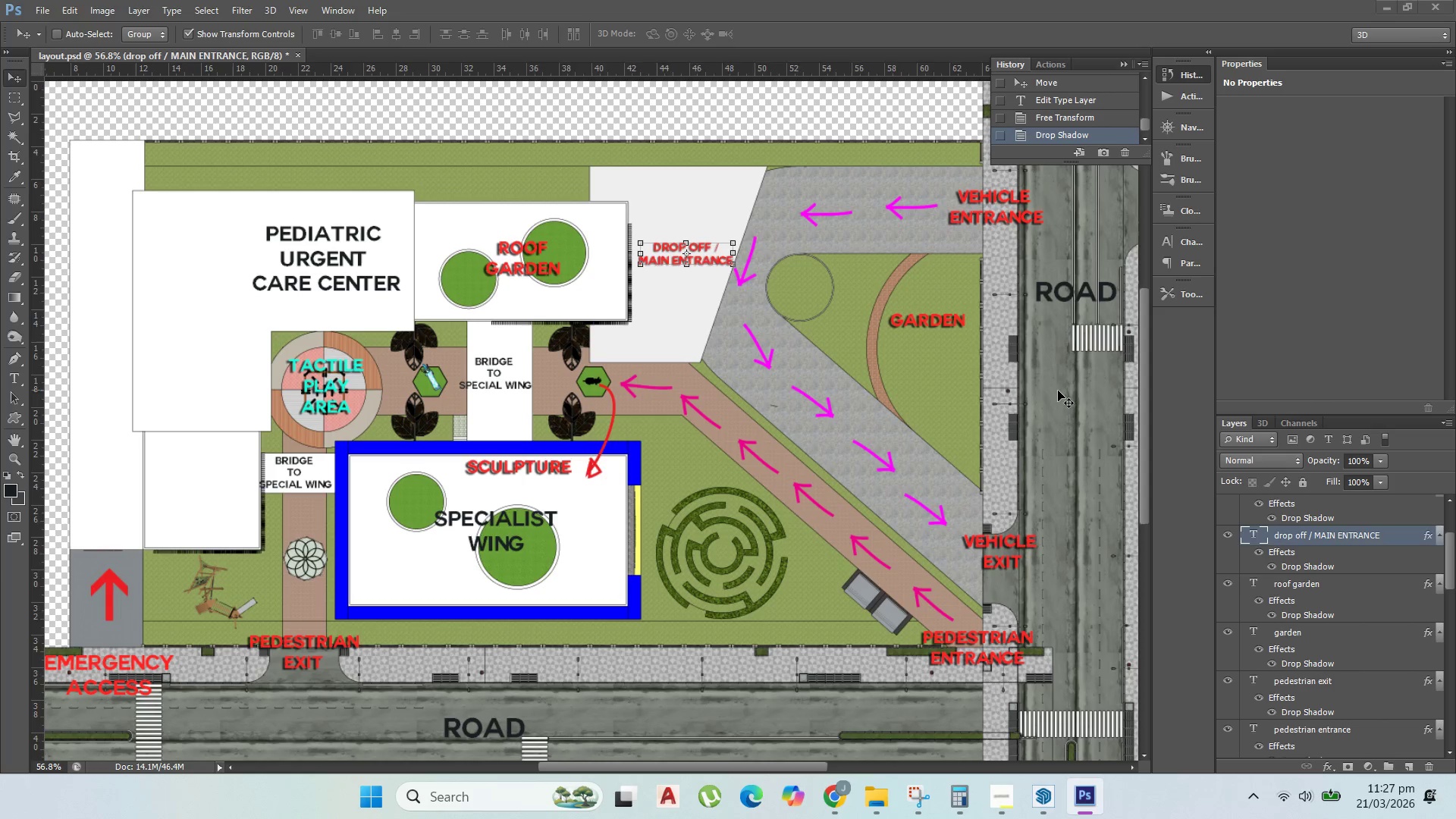 
key(Control+S)
 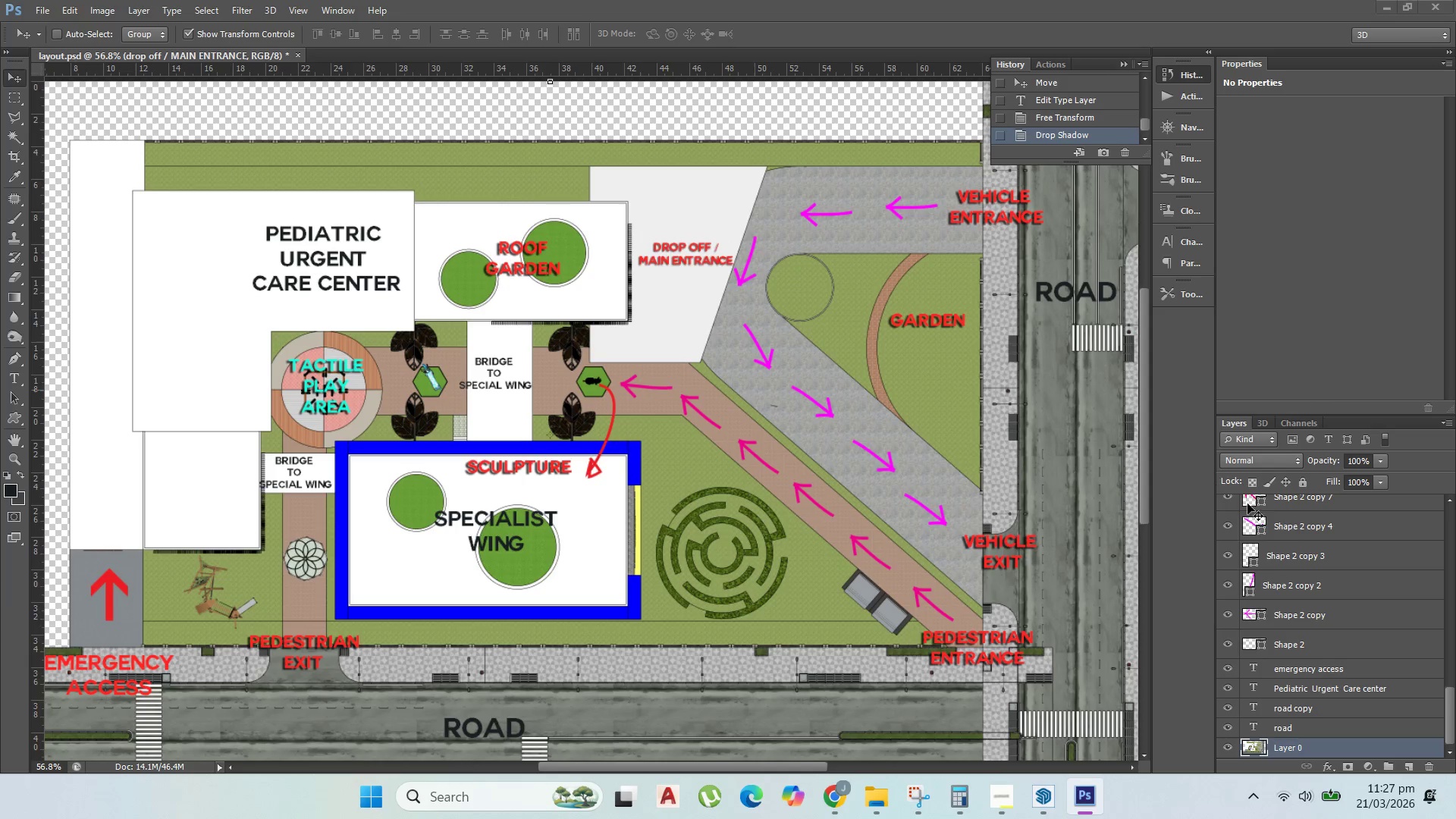 
left_click([1363, 570])
 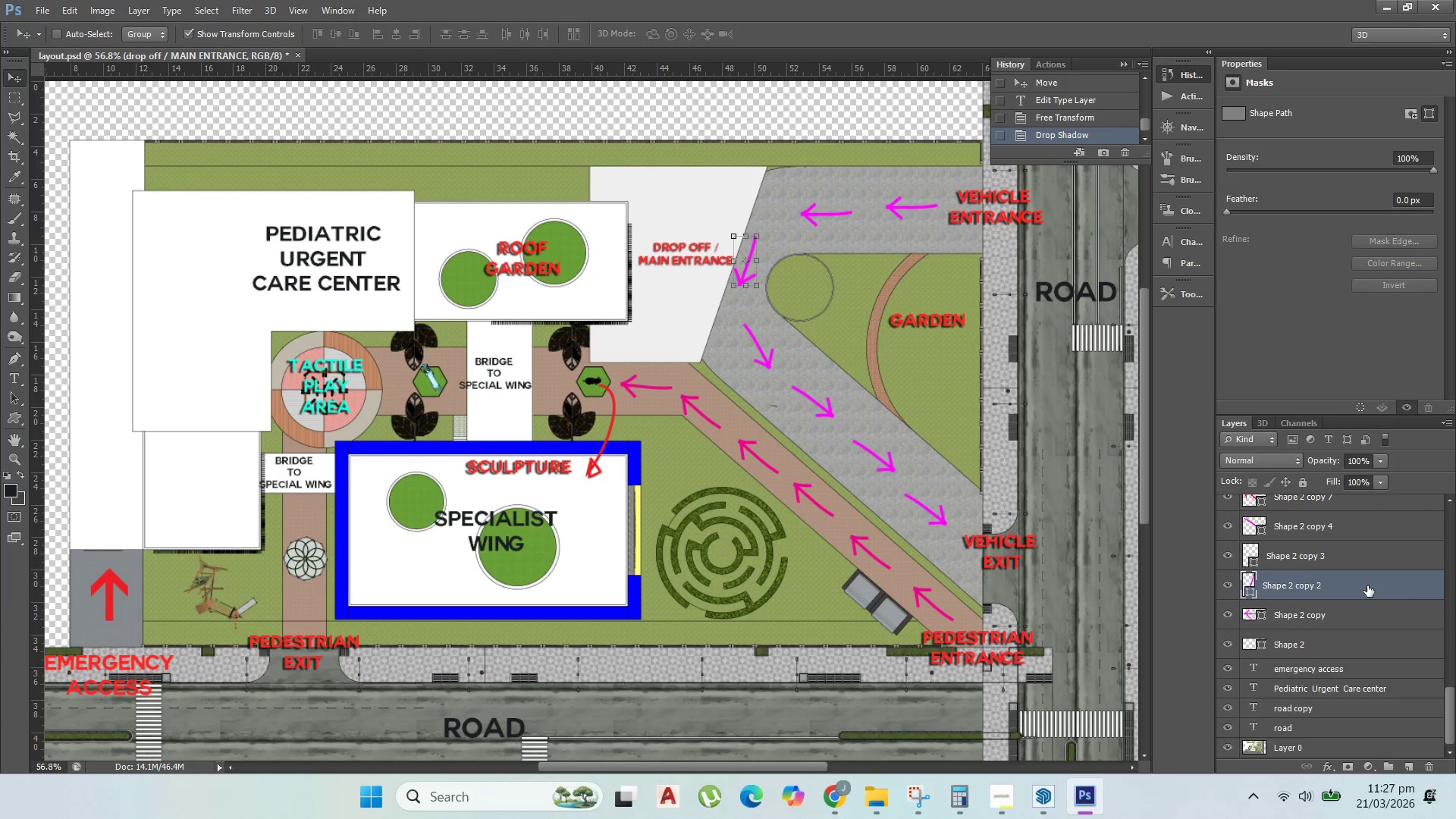 
left_click([1348, 510])
 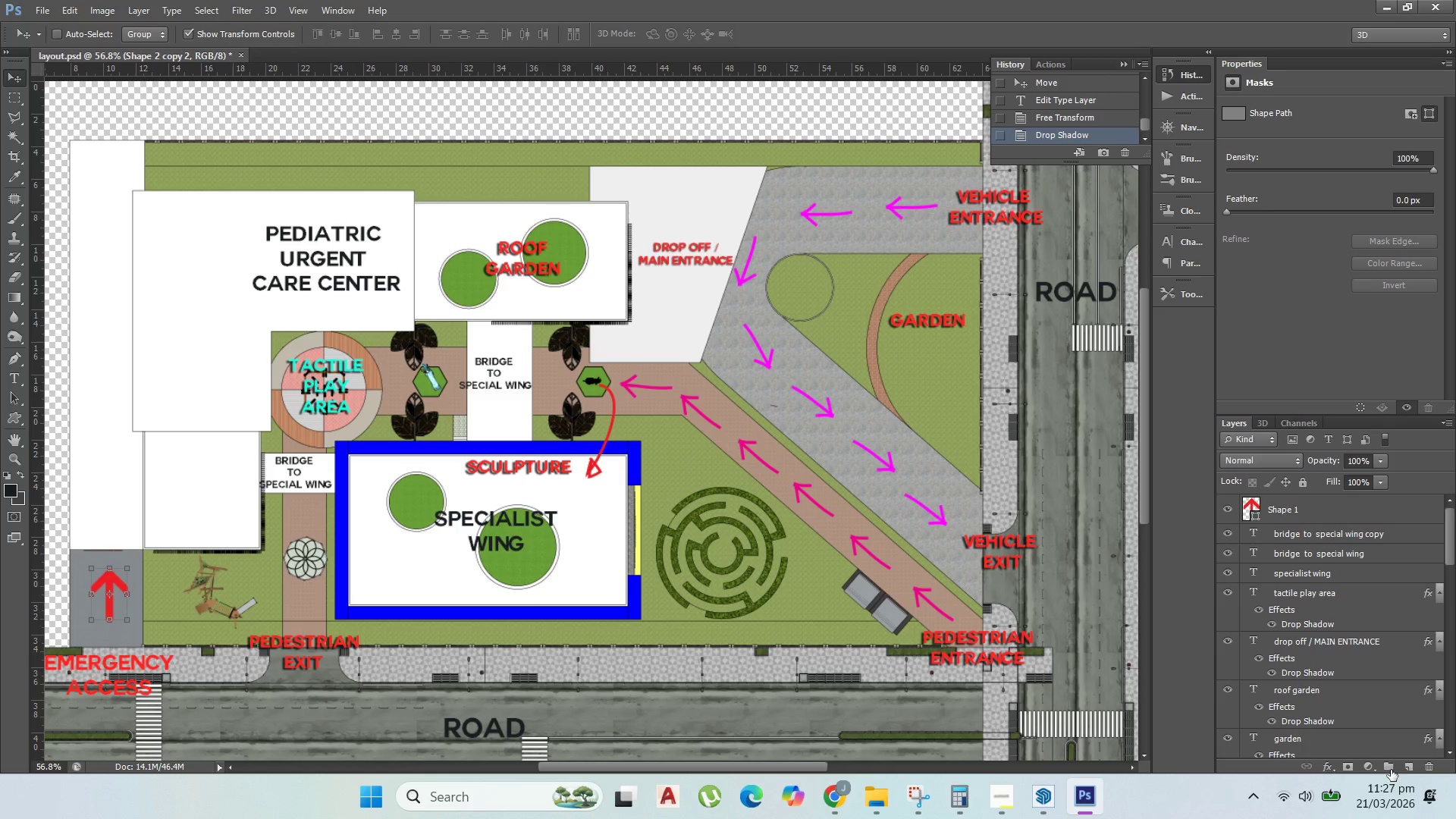 
scroll: coordinate [1355, 531], scroll_direction: up, amount: 40.0
 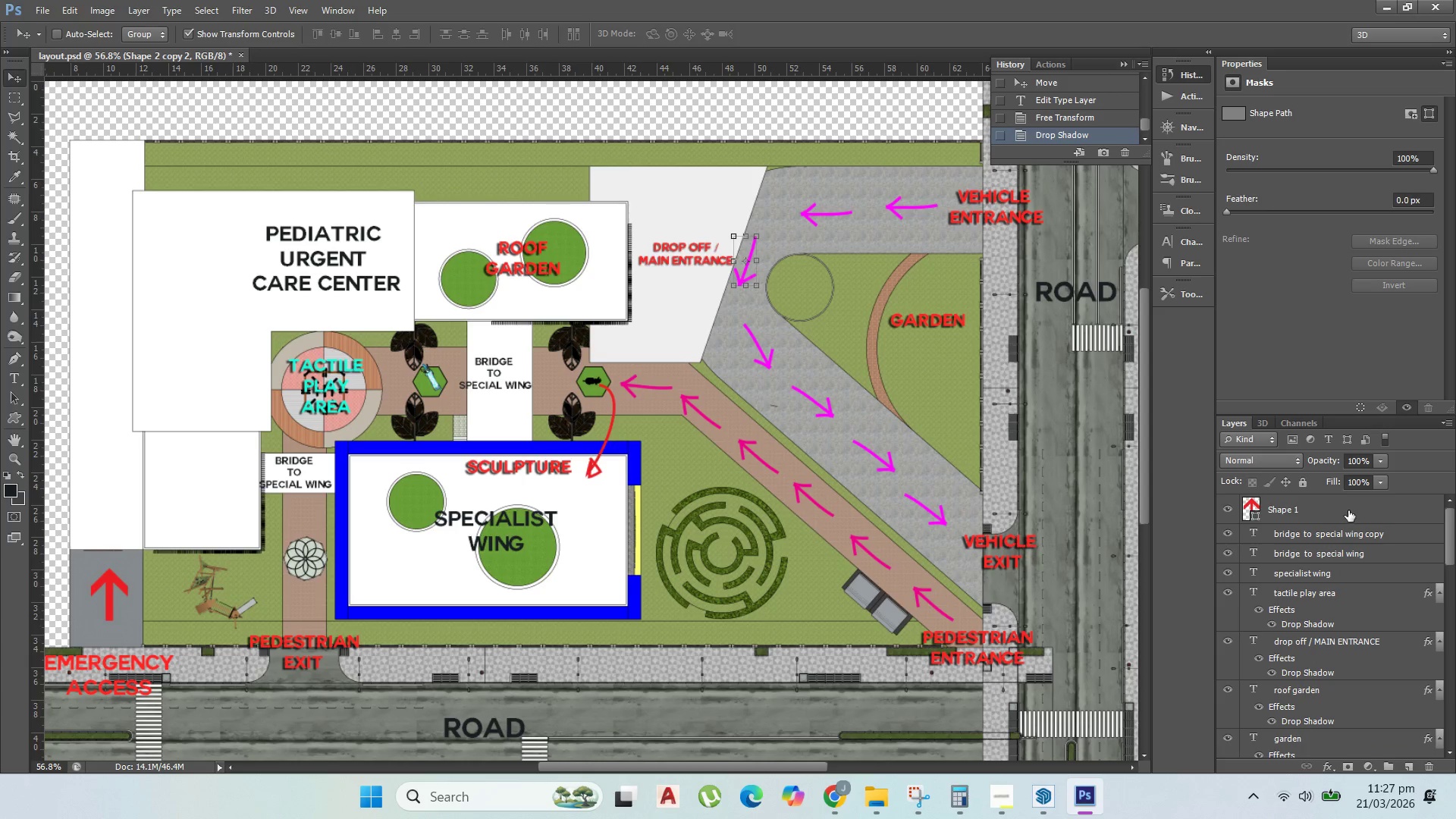 
left_click([1388, 766])
 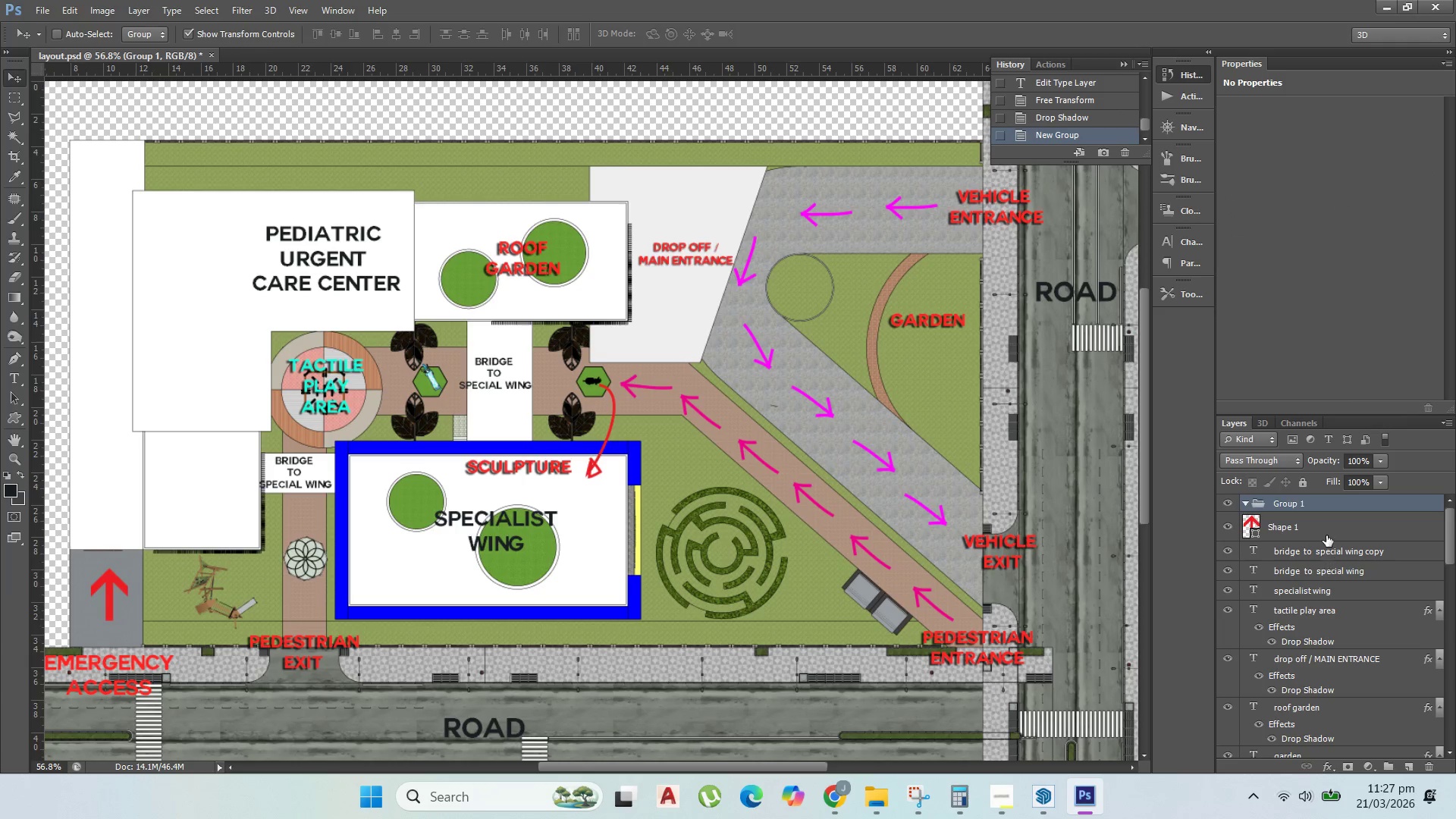 
left_click([1329, 529])
 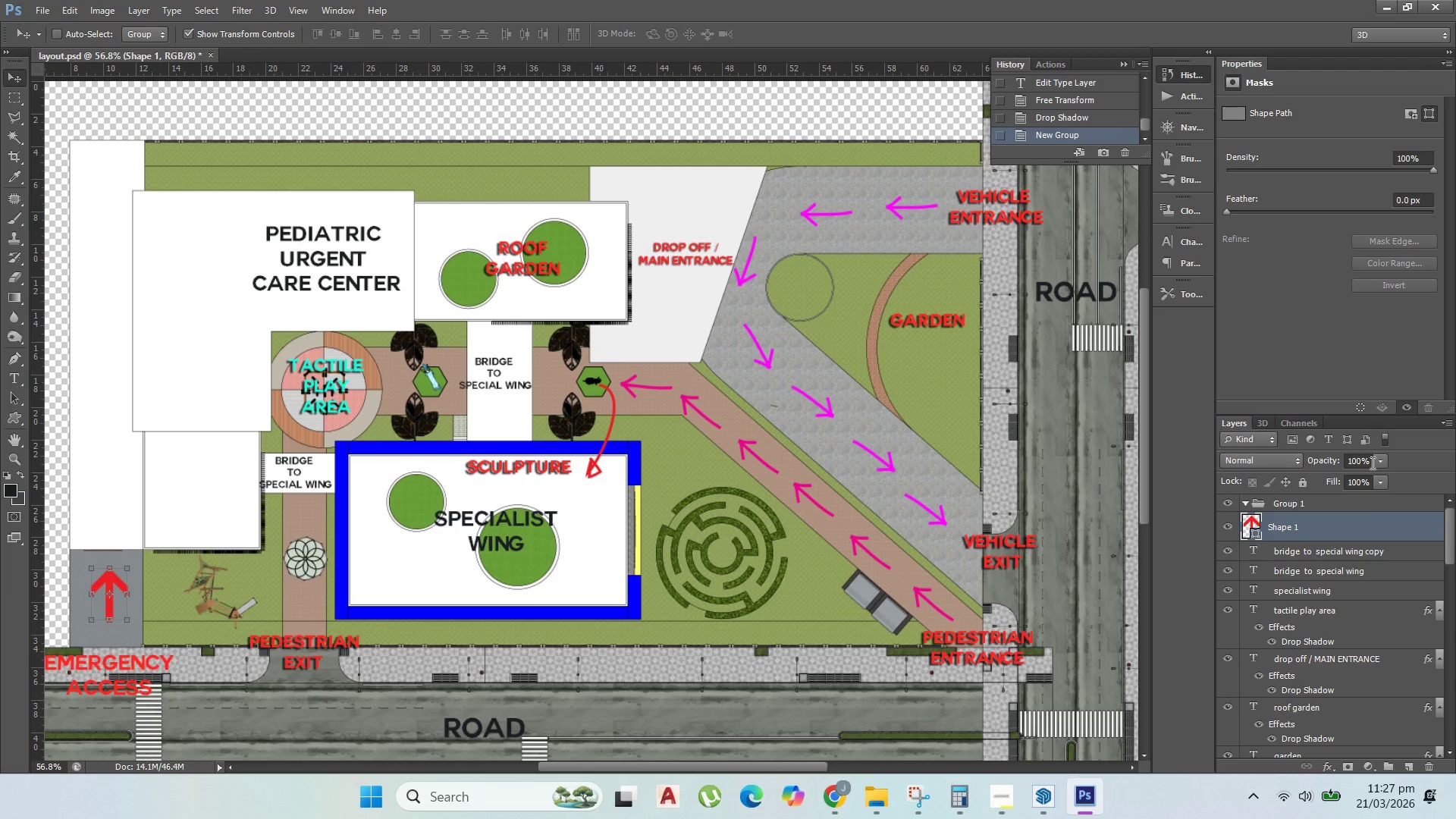 
hold_key(key=ShiftLeft, duration=1.0)
 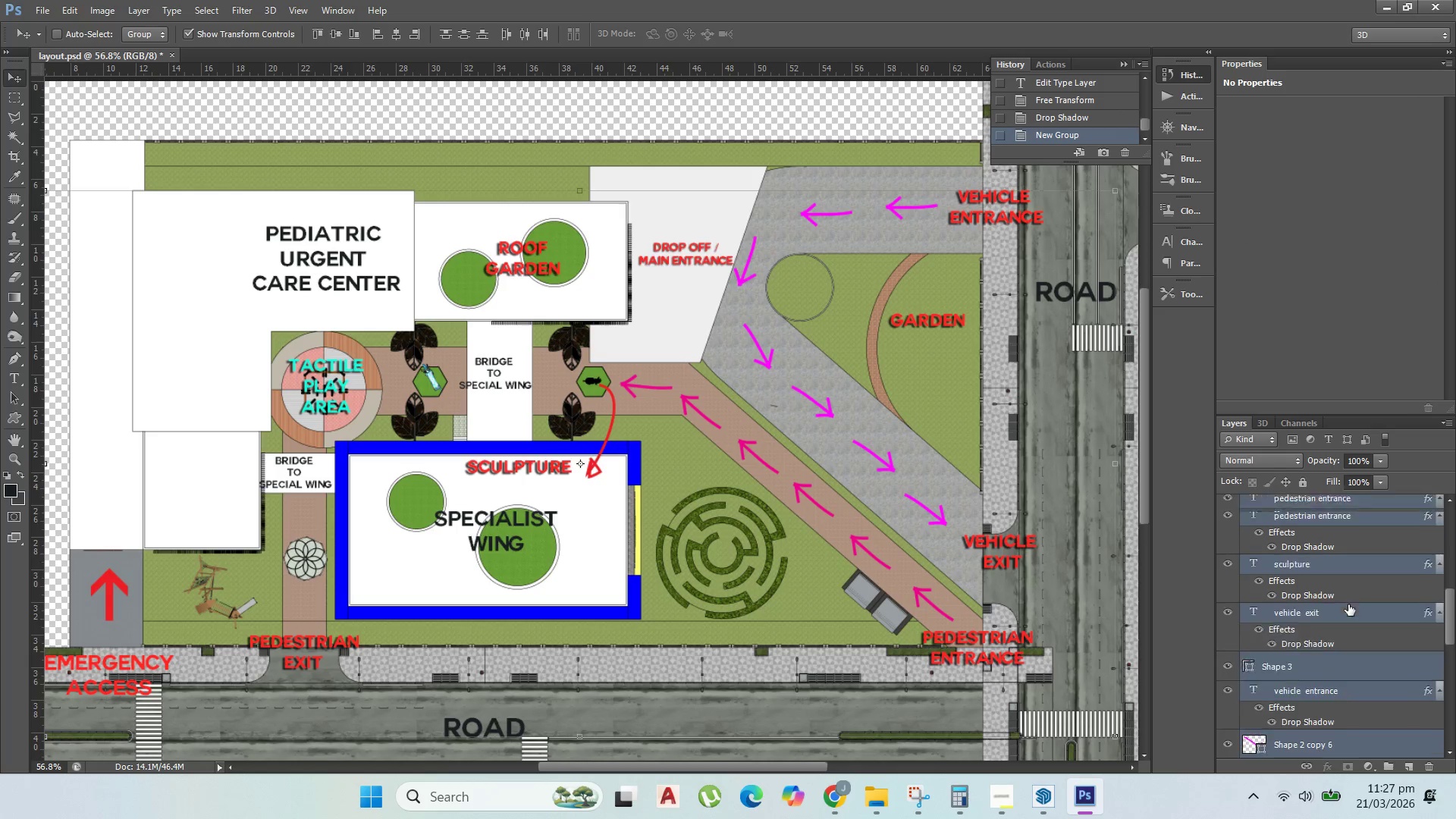 
scroll: coordinate [1367, 653], scroll_direction: down, amount: 57.0
 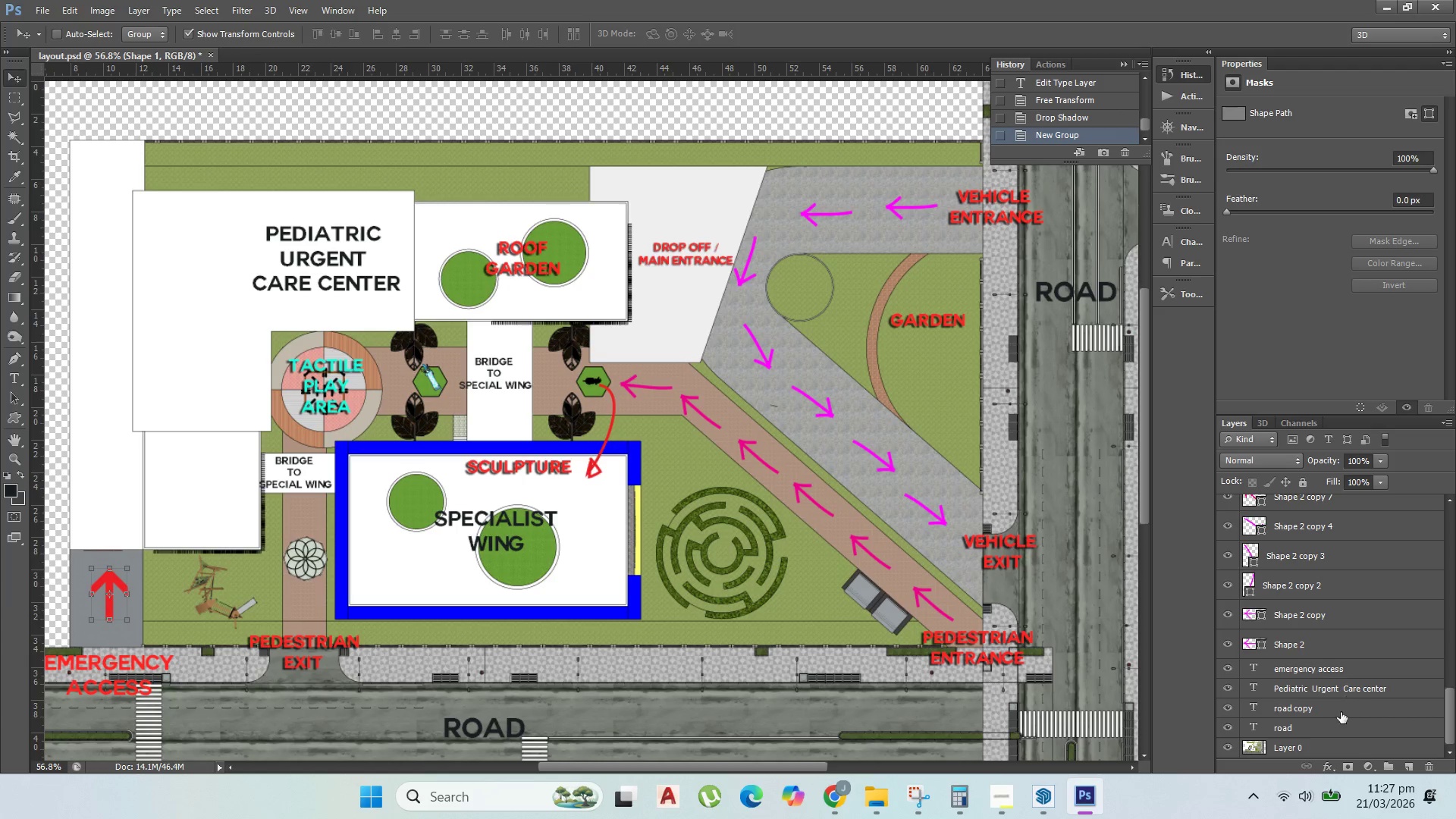 
left_click([1332, 727])
 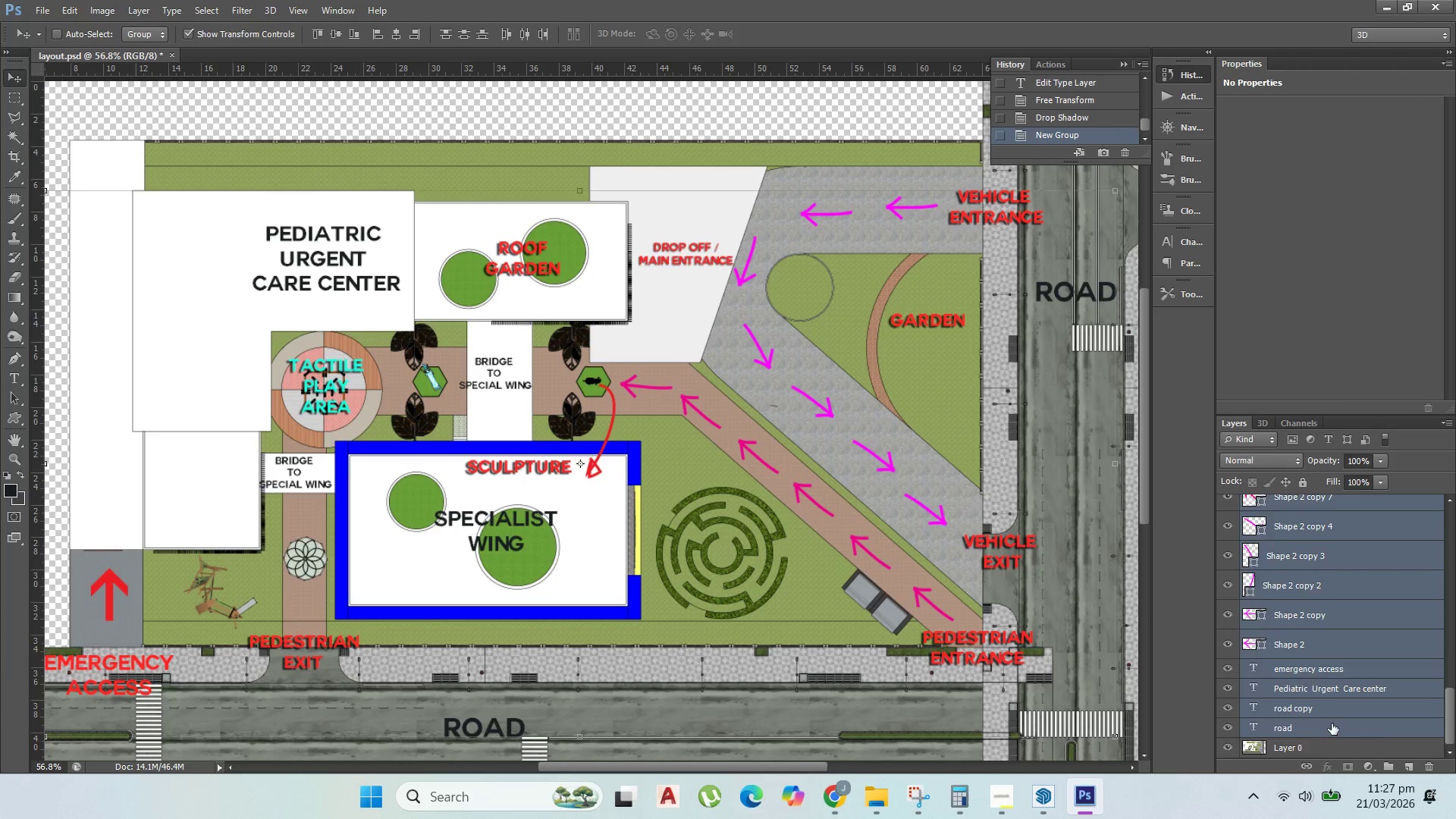 
left_click_drag(start_coordinate=[1334, 520], to_coordinate=[1329, 500])
 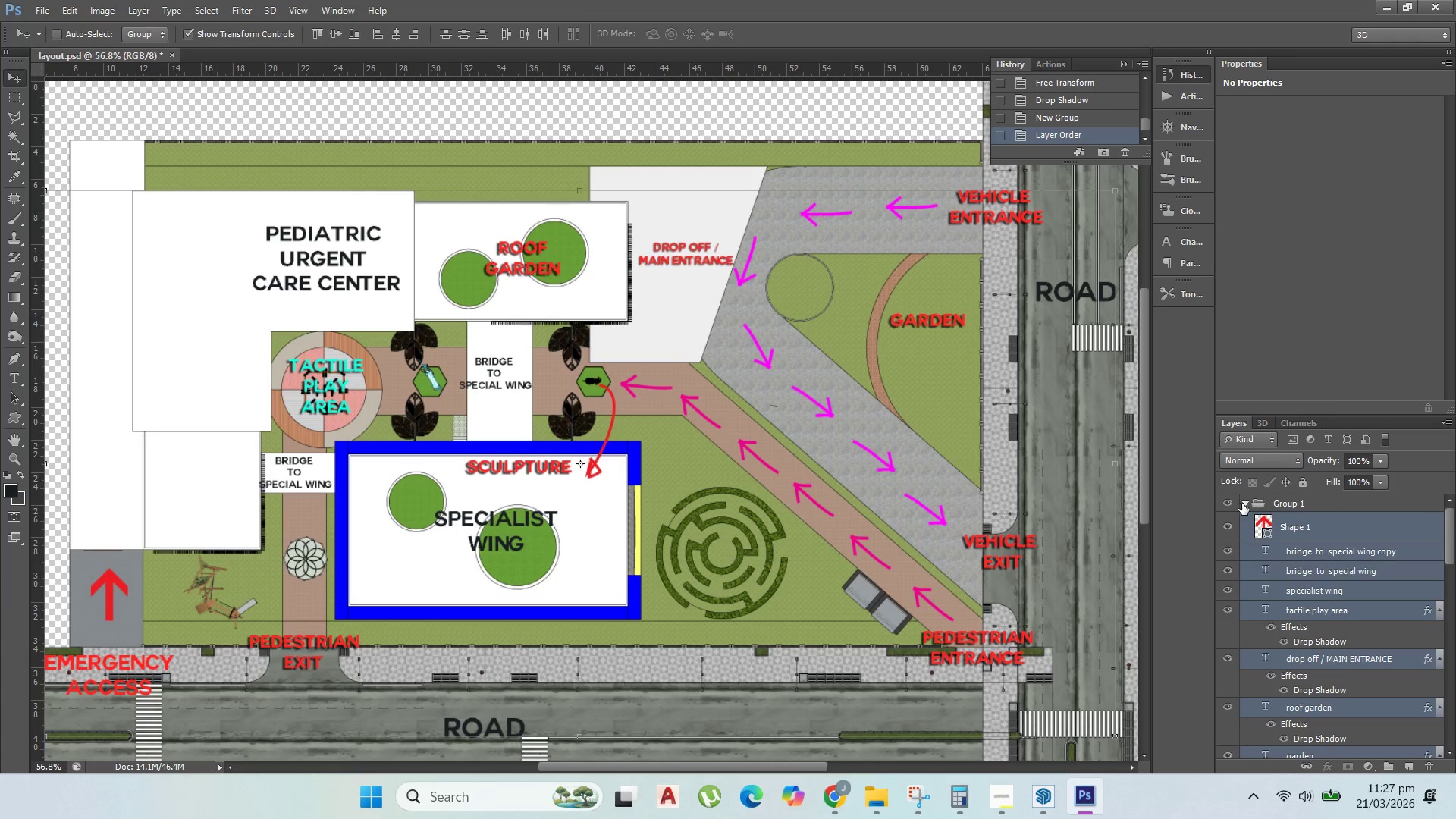 
scroll: coordinate [1359, 582], scroll_direction: up, amount: 41.0
 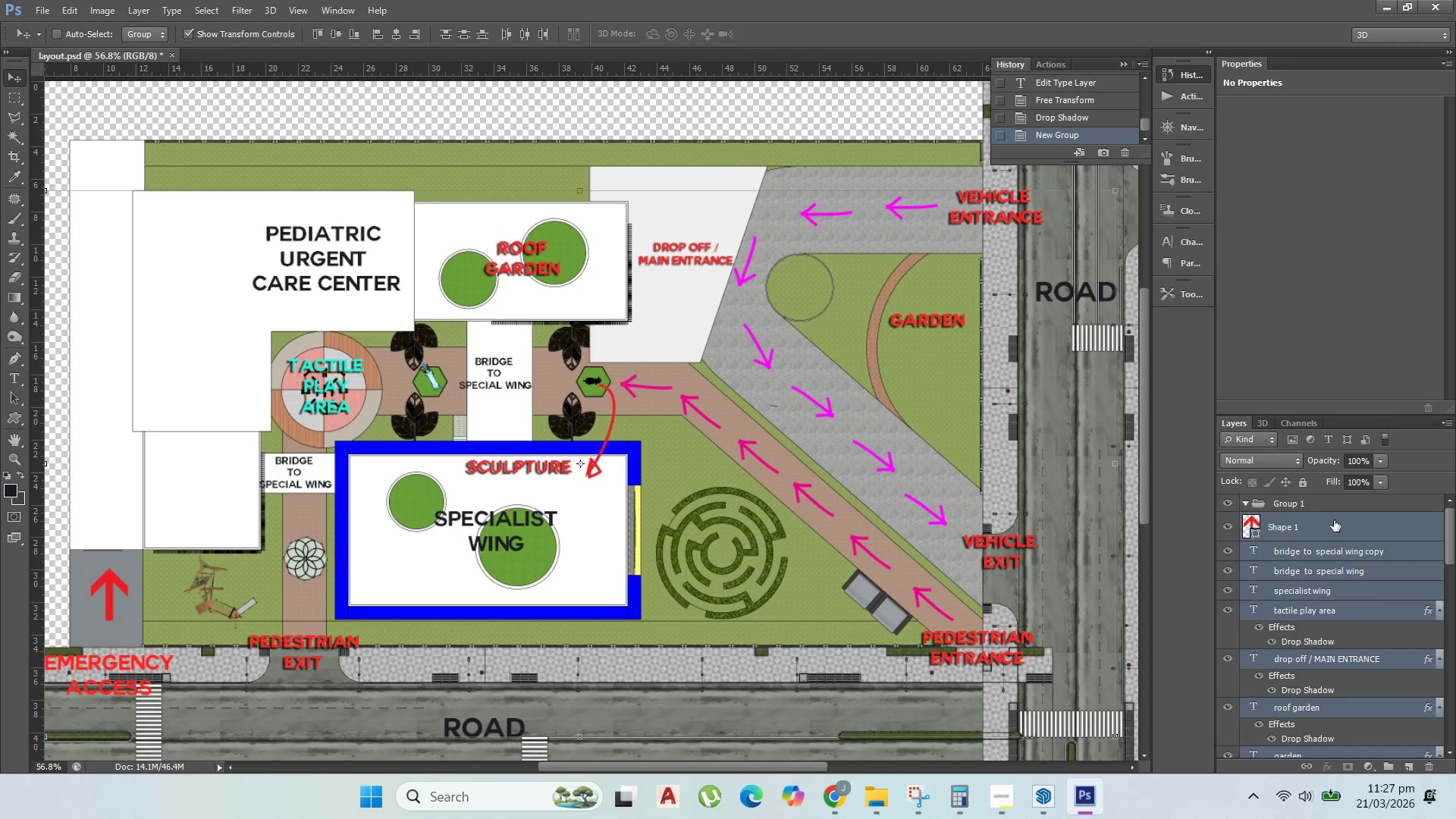 
left_click([1244, 504])
 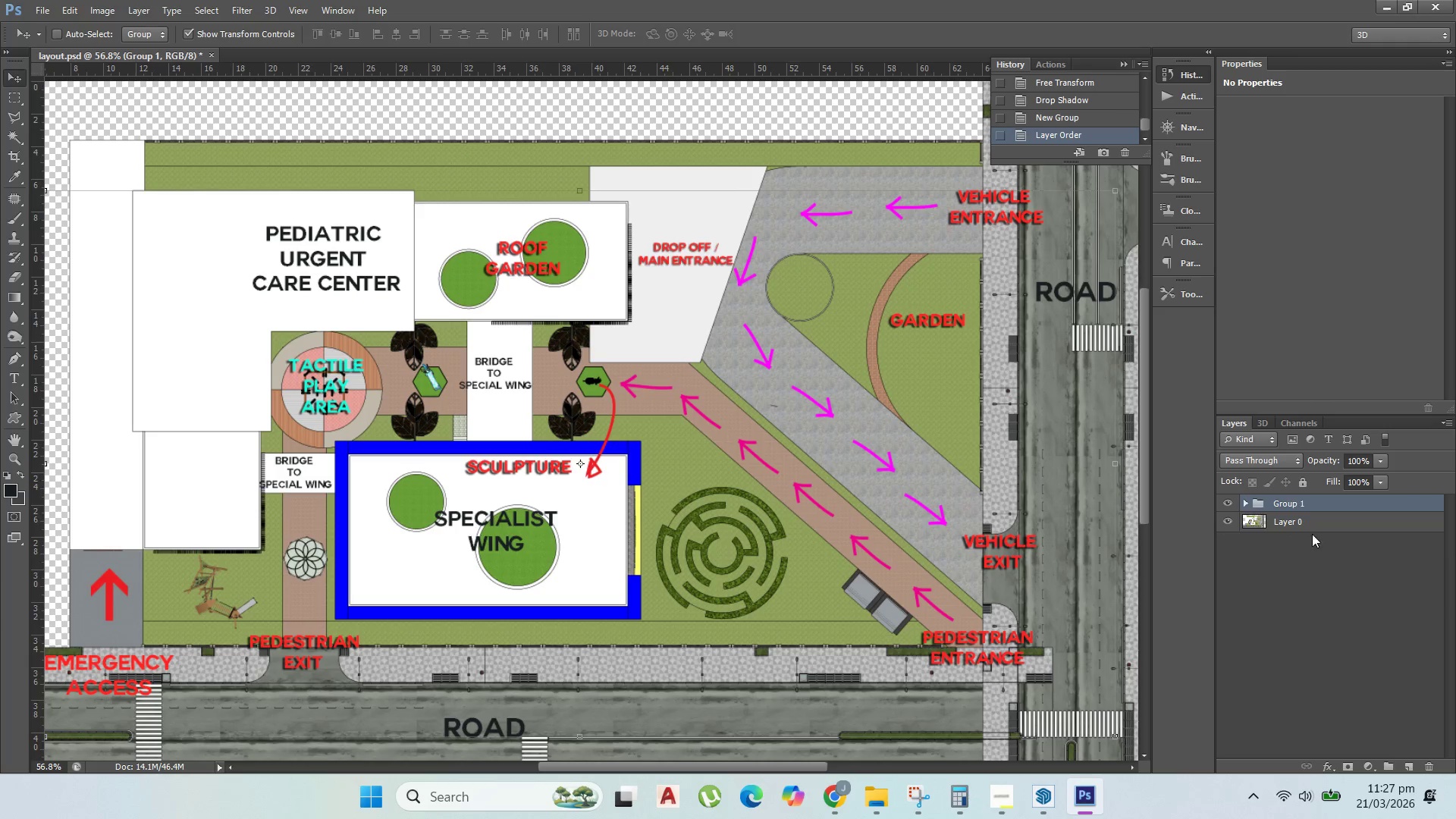 
left_click([1312, 527])
 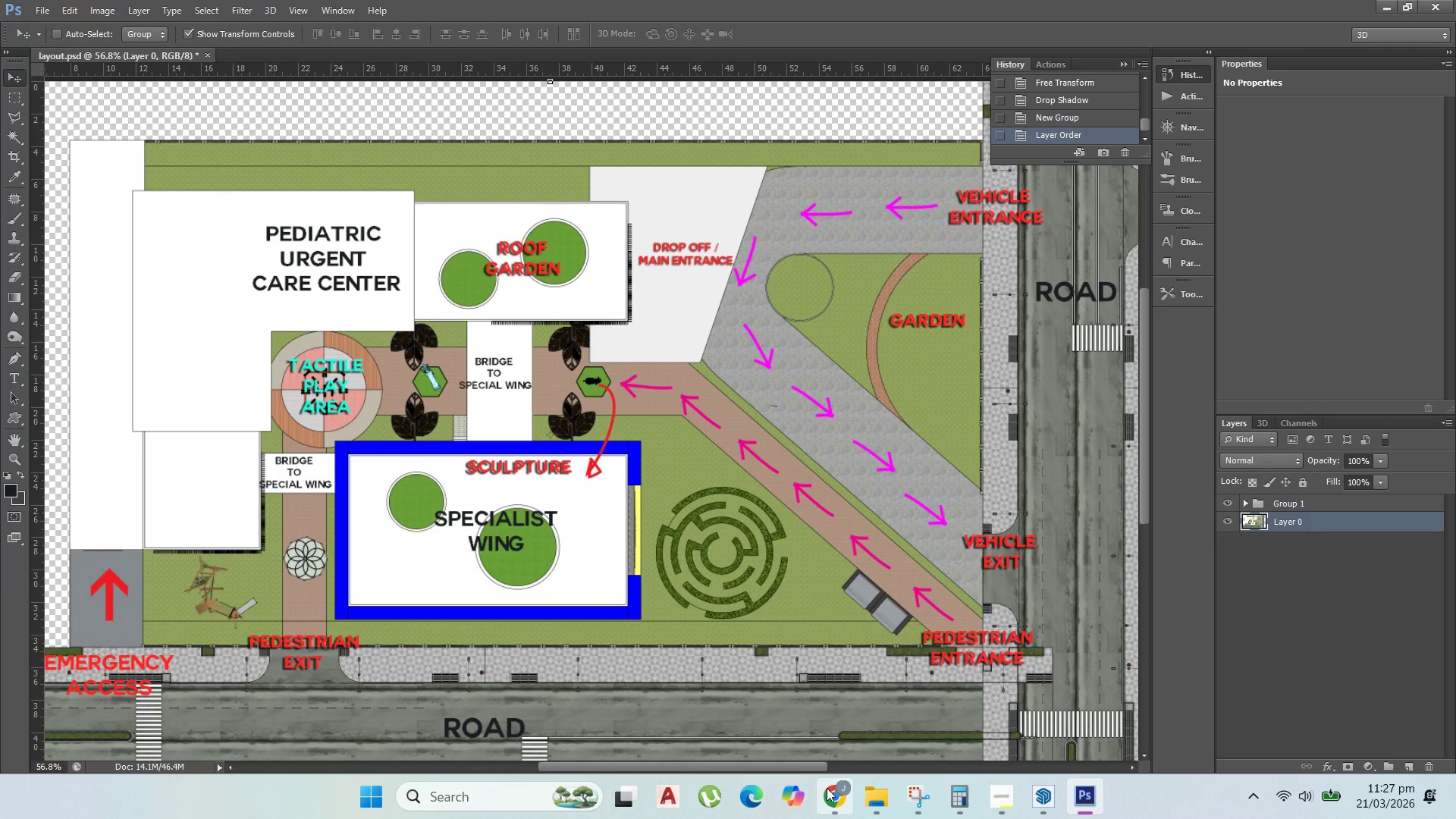 
left_click([872, 792])
 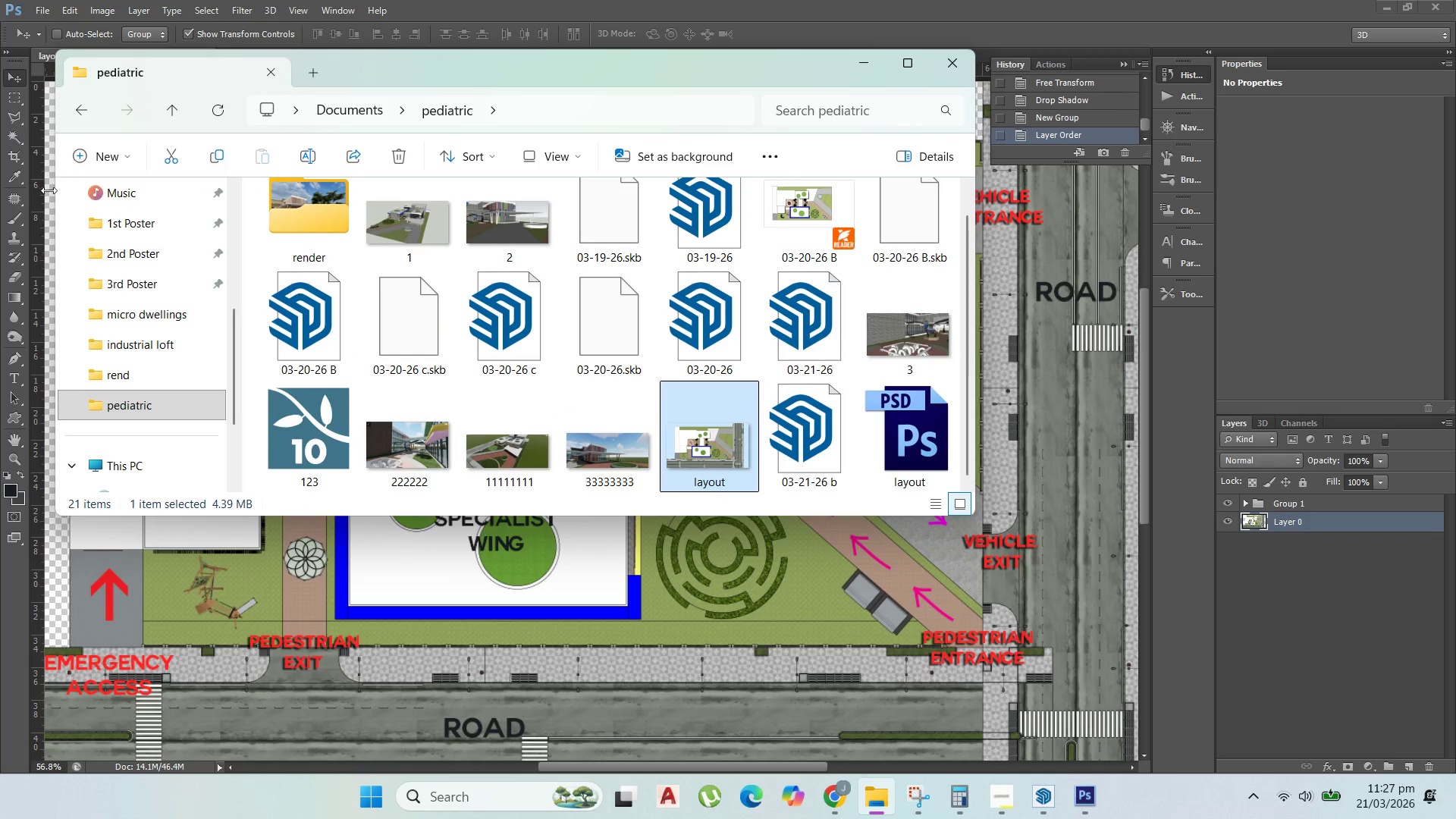 
scroll: coordinate [149, 259], scroll_direction: up, amount: 13.0
 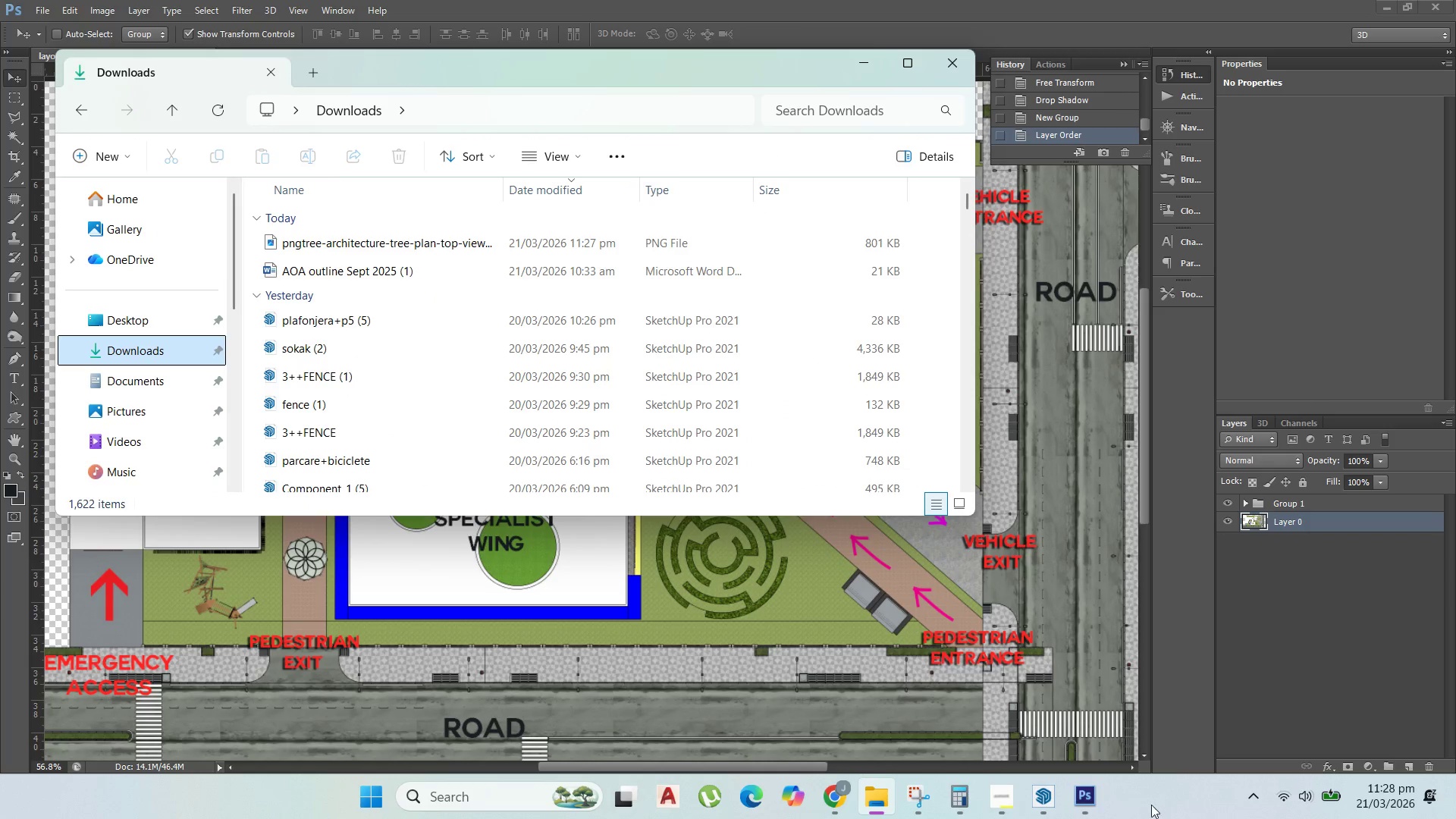 
left_click([995, 785])